 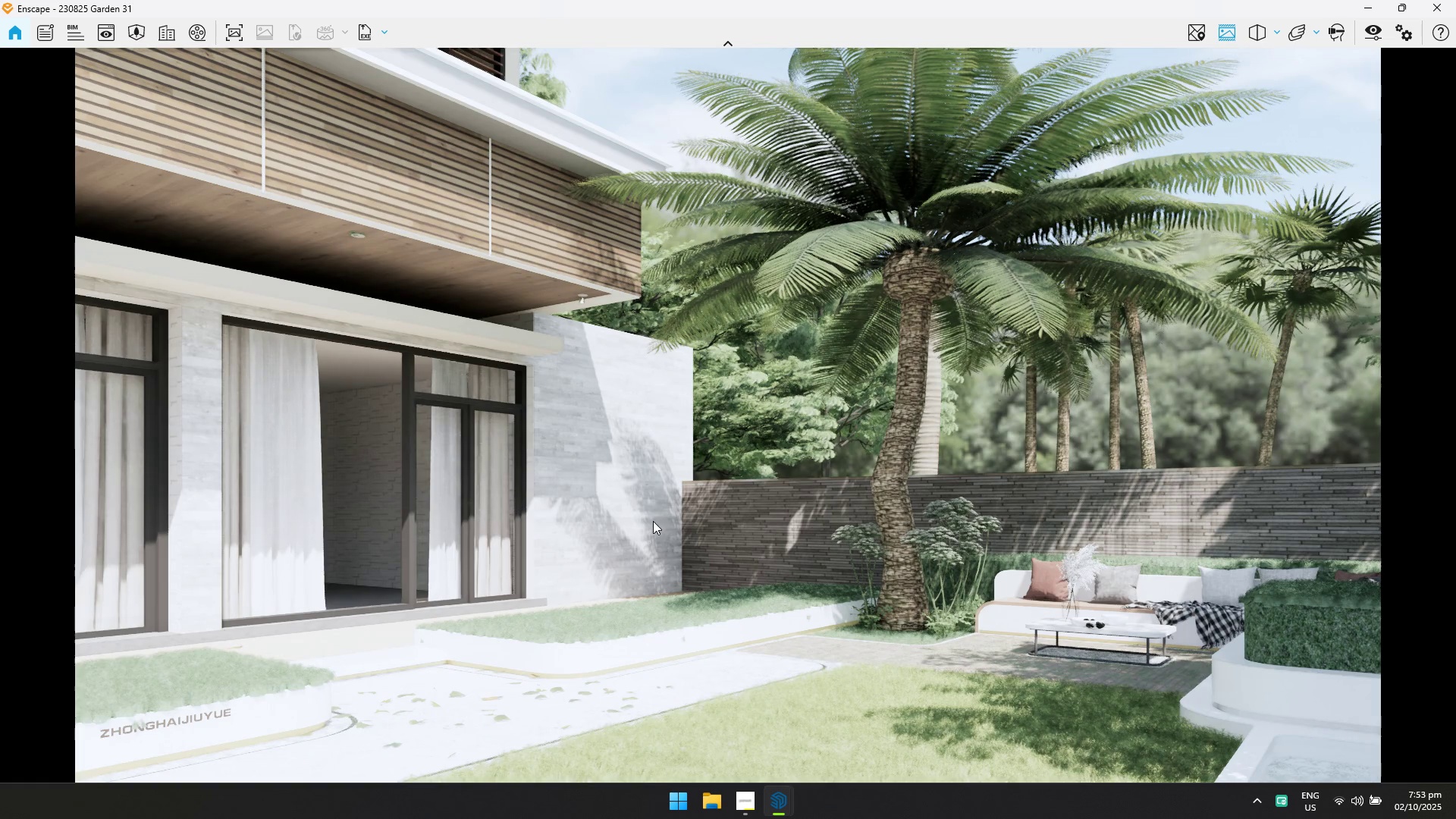 
hold_key(key=E, duration=0.41)
 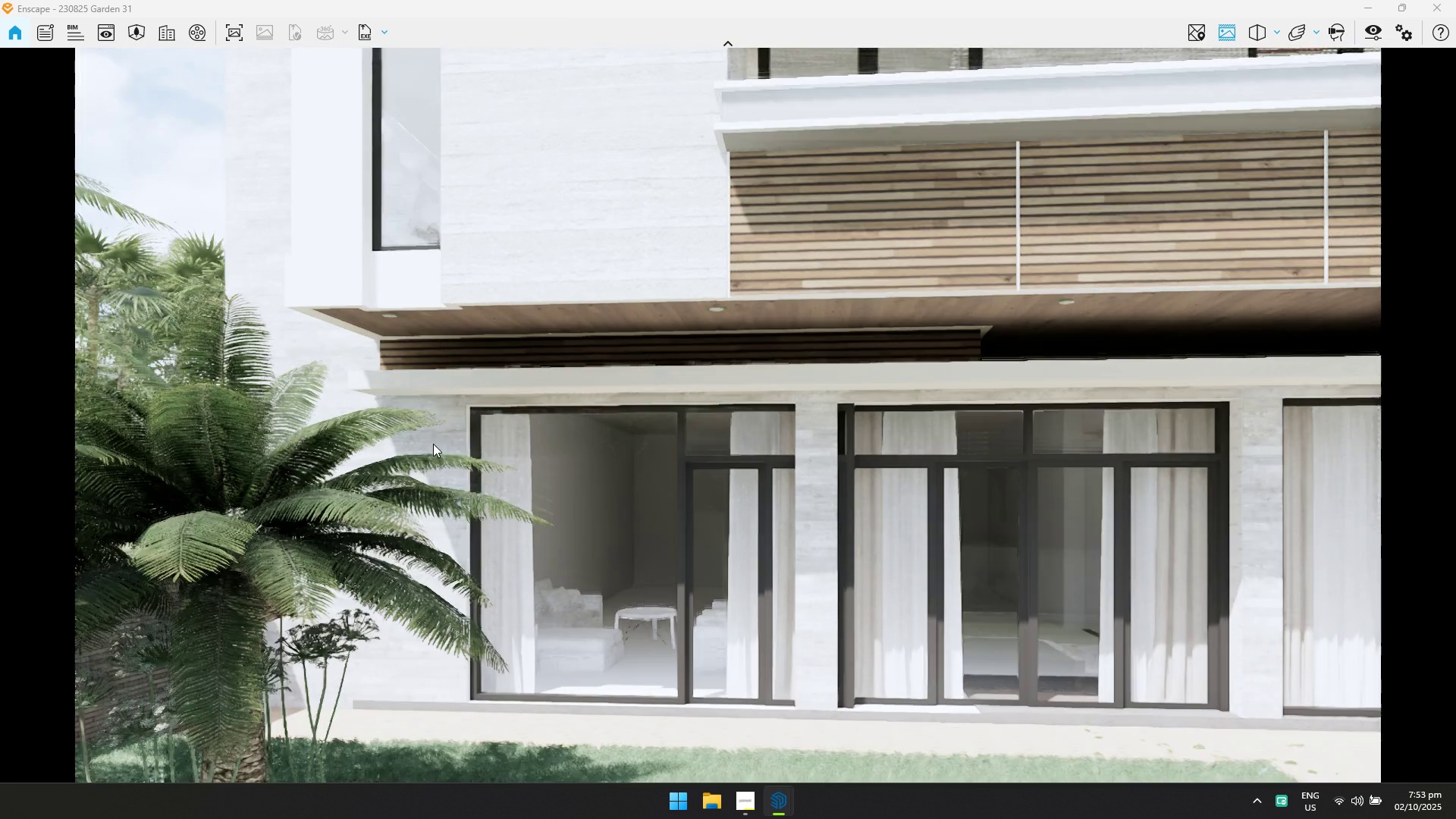 
hold_key(key=S, duration=0.83)
 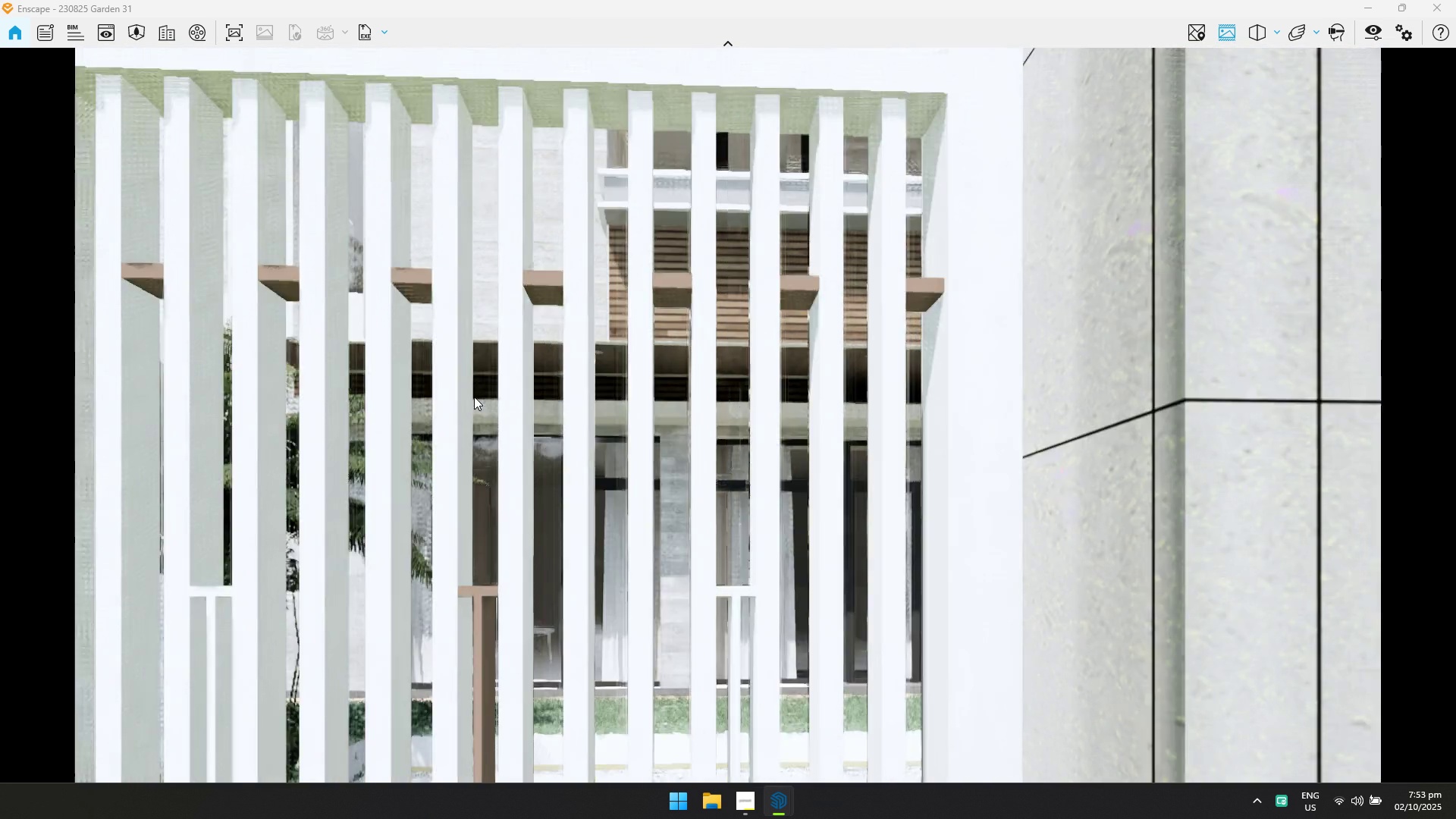 
hold_key(key=Q, duration=0.45)
 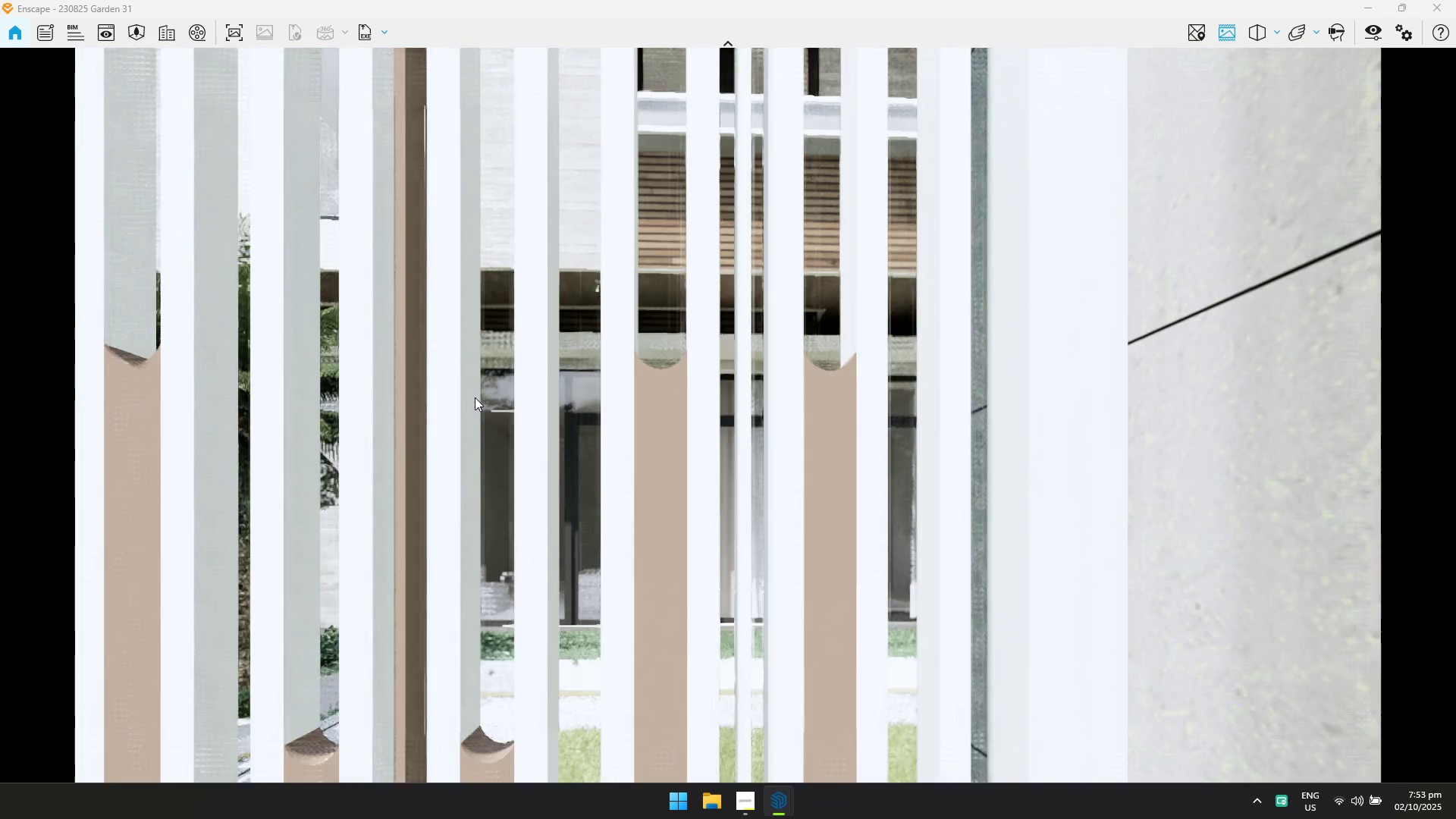 
hold_key(key=E, duration=0.95)
 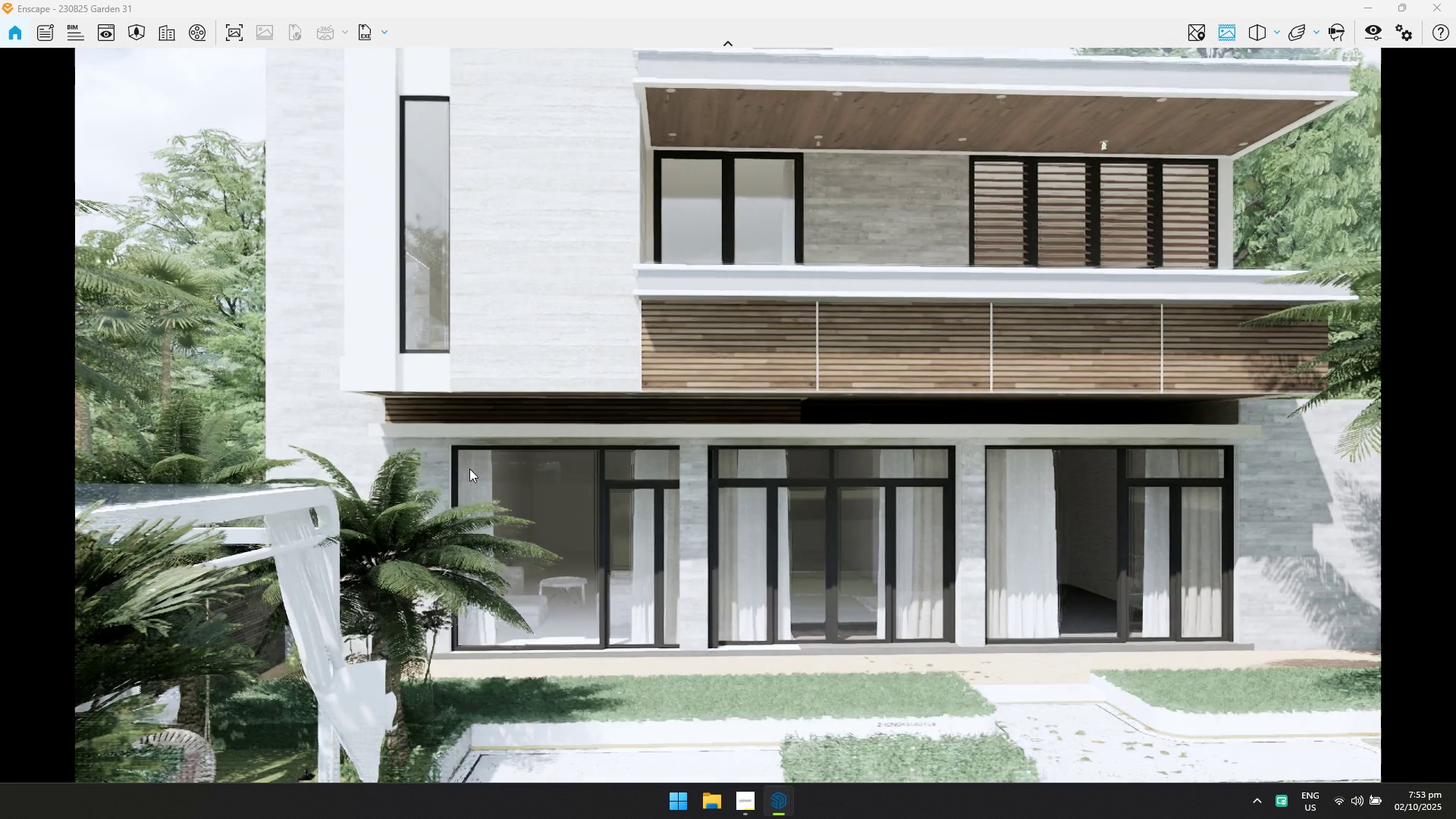 
hold_key(key=S, duration=1.22)
 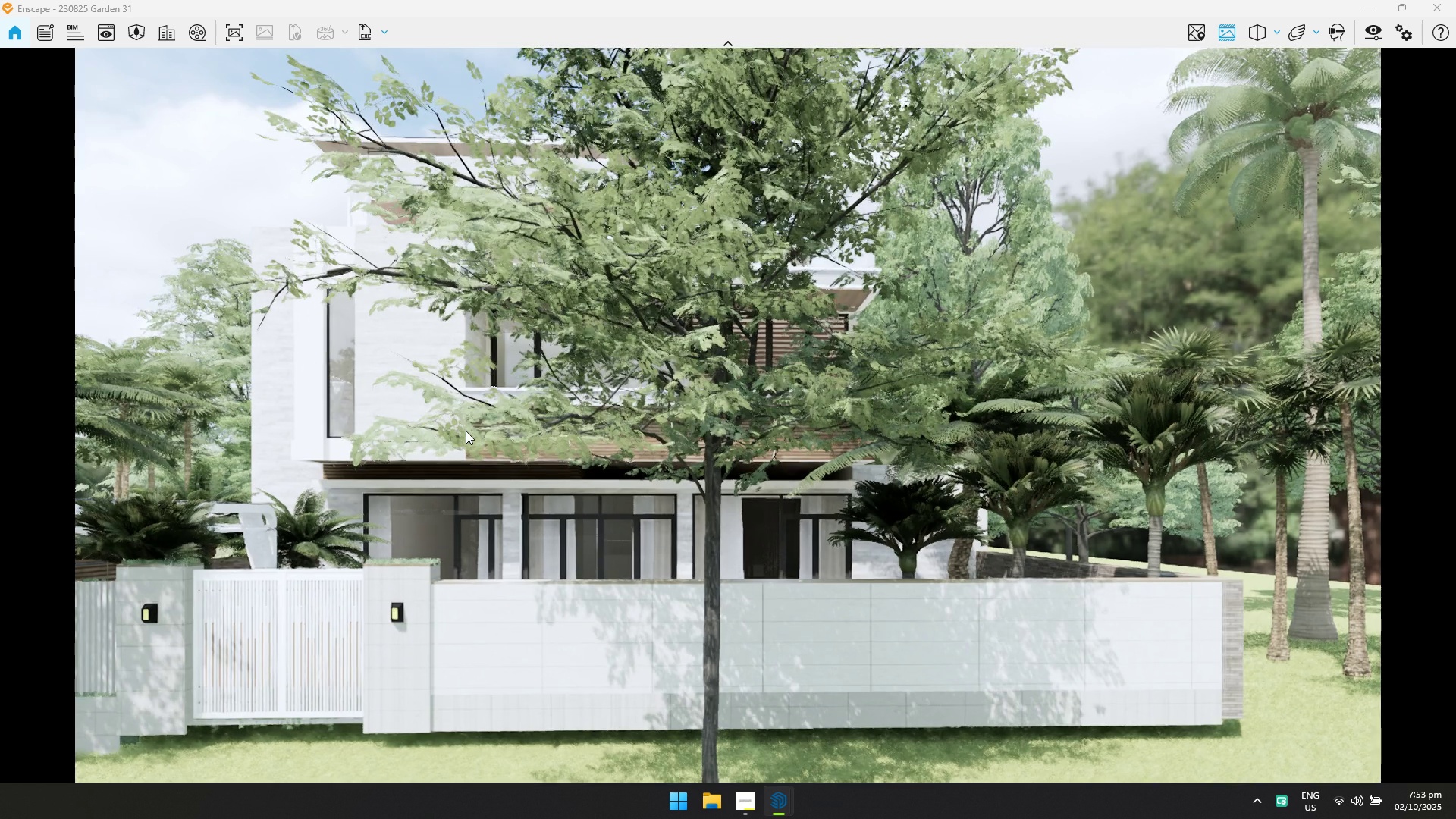 
hold_key(key=ShiftLeft, duration=0.81)
 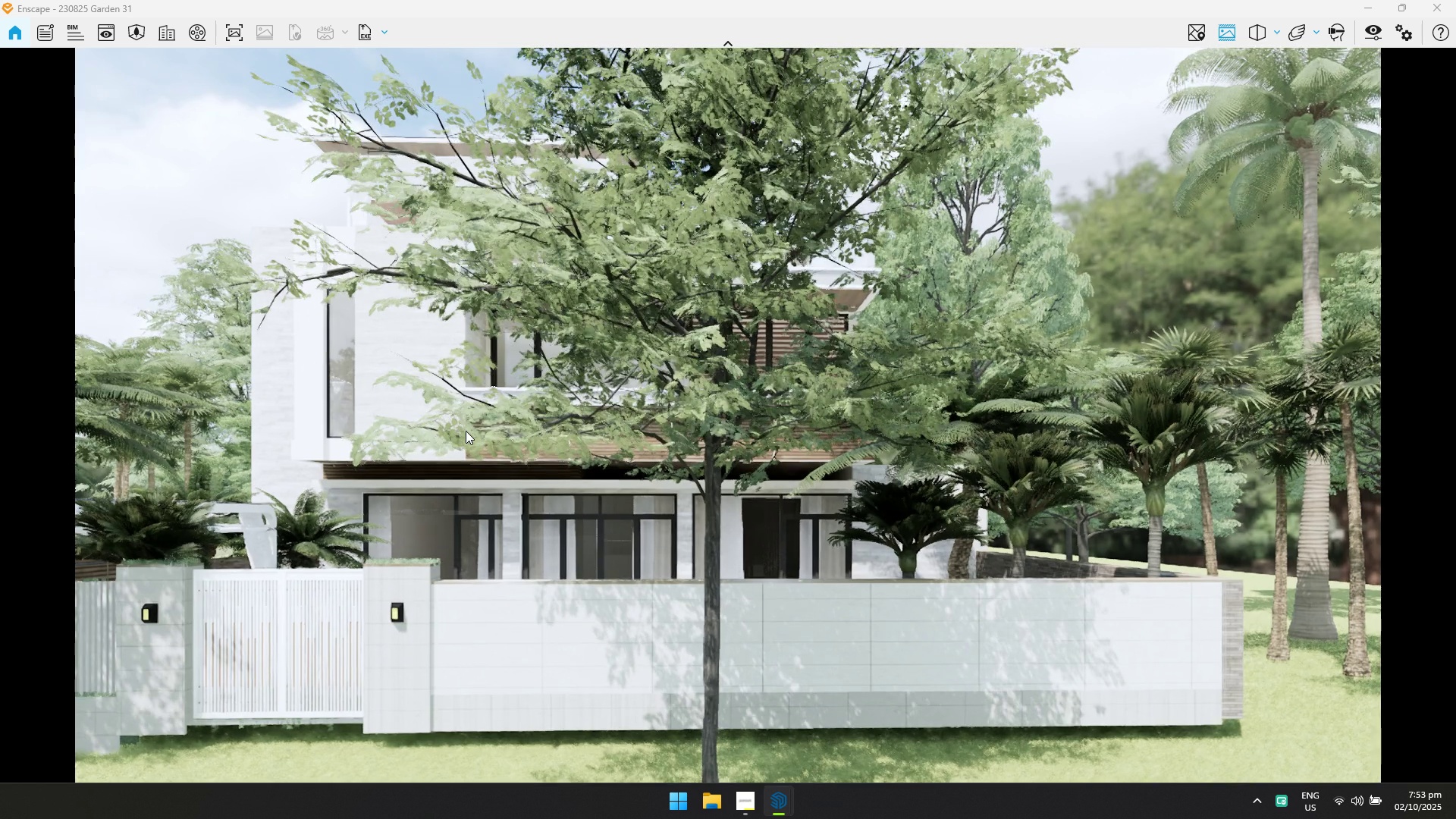 
hold_key(key=D, duration=0.31)
 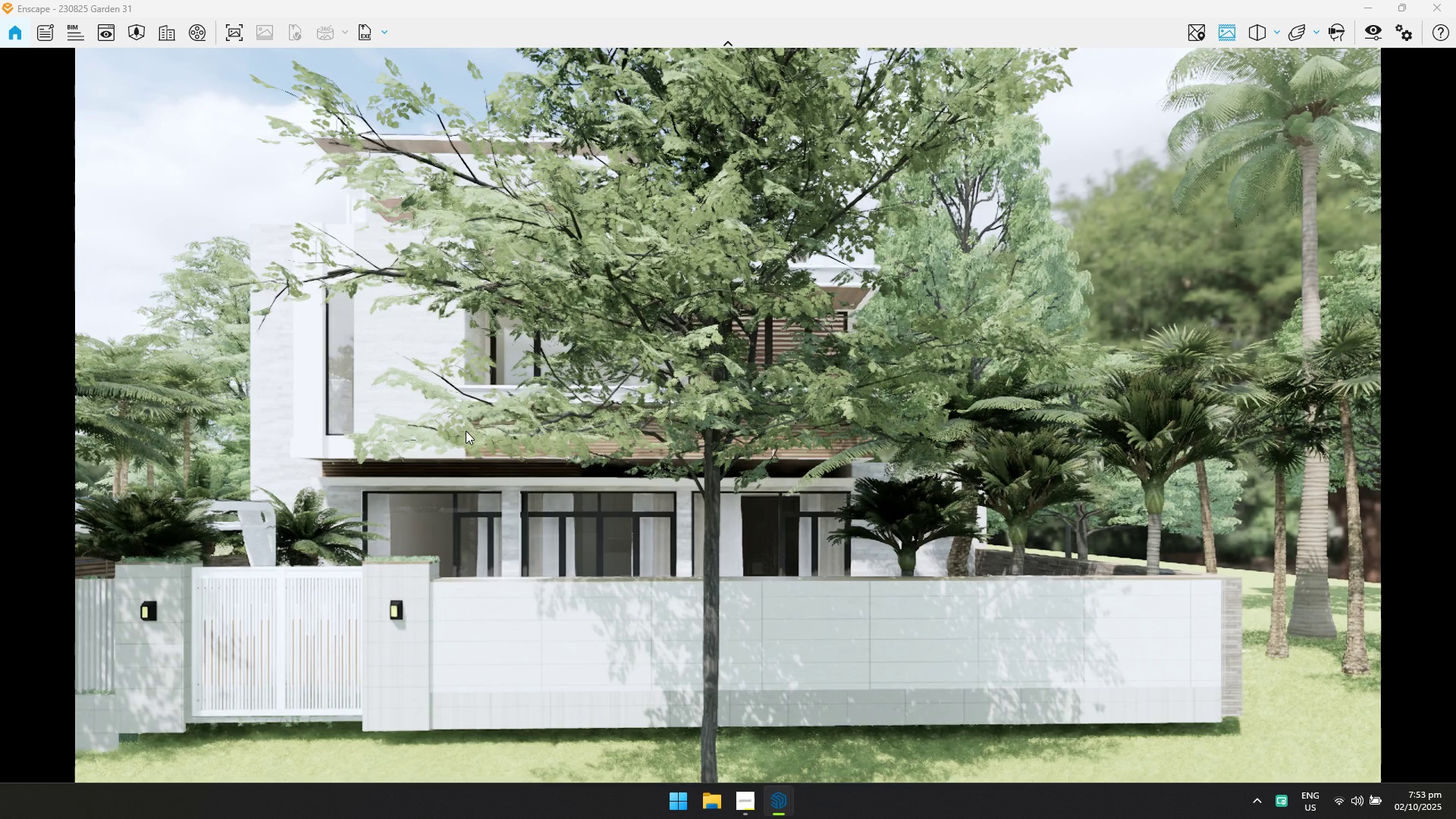 
hold_key(key=A, duration=0.65)
 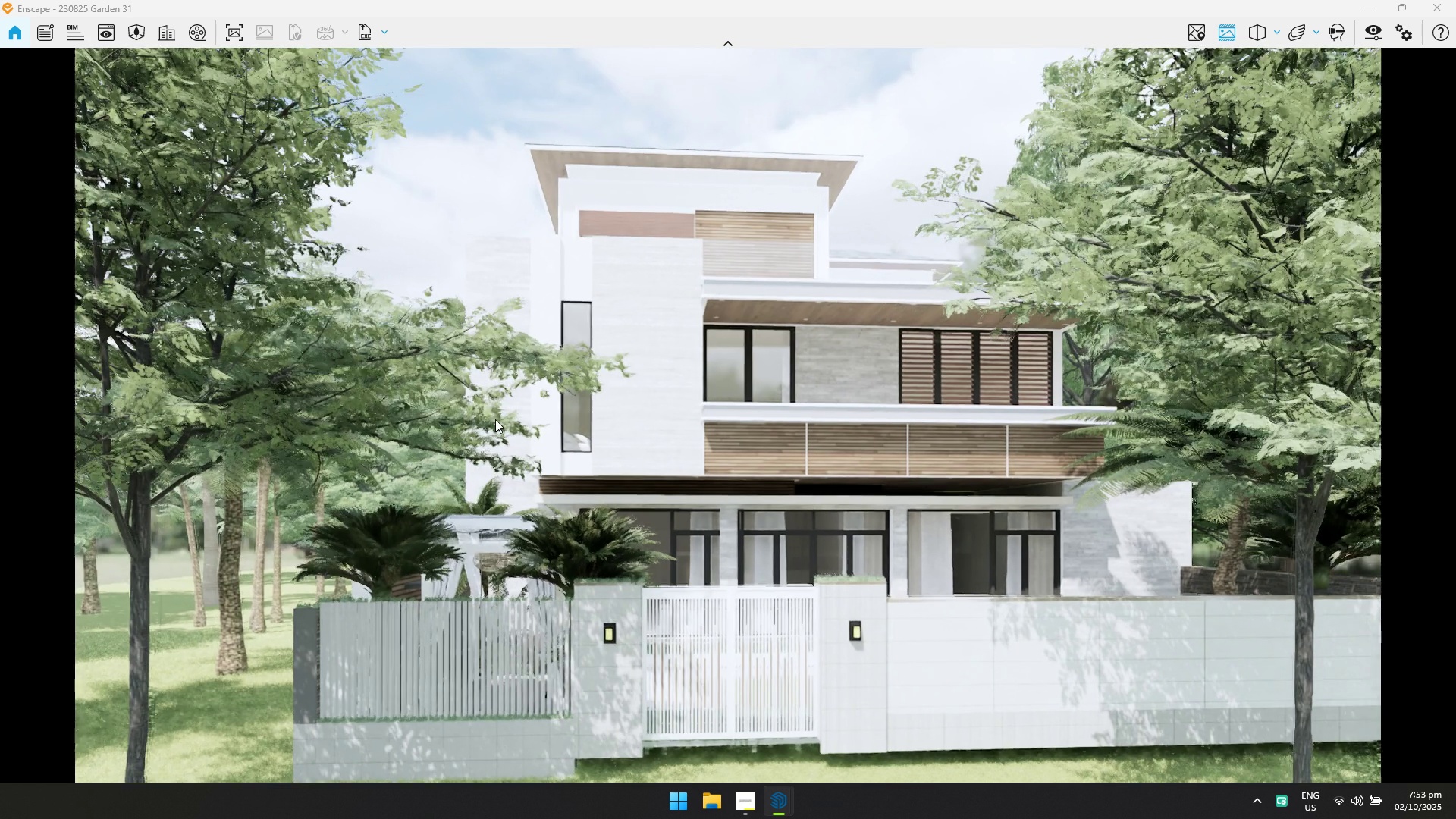 
hold_key(key=ShiftLeft, duration=0.4)
 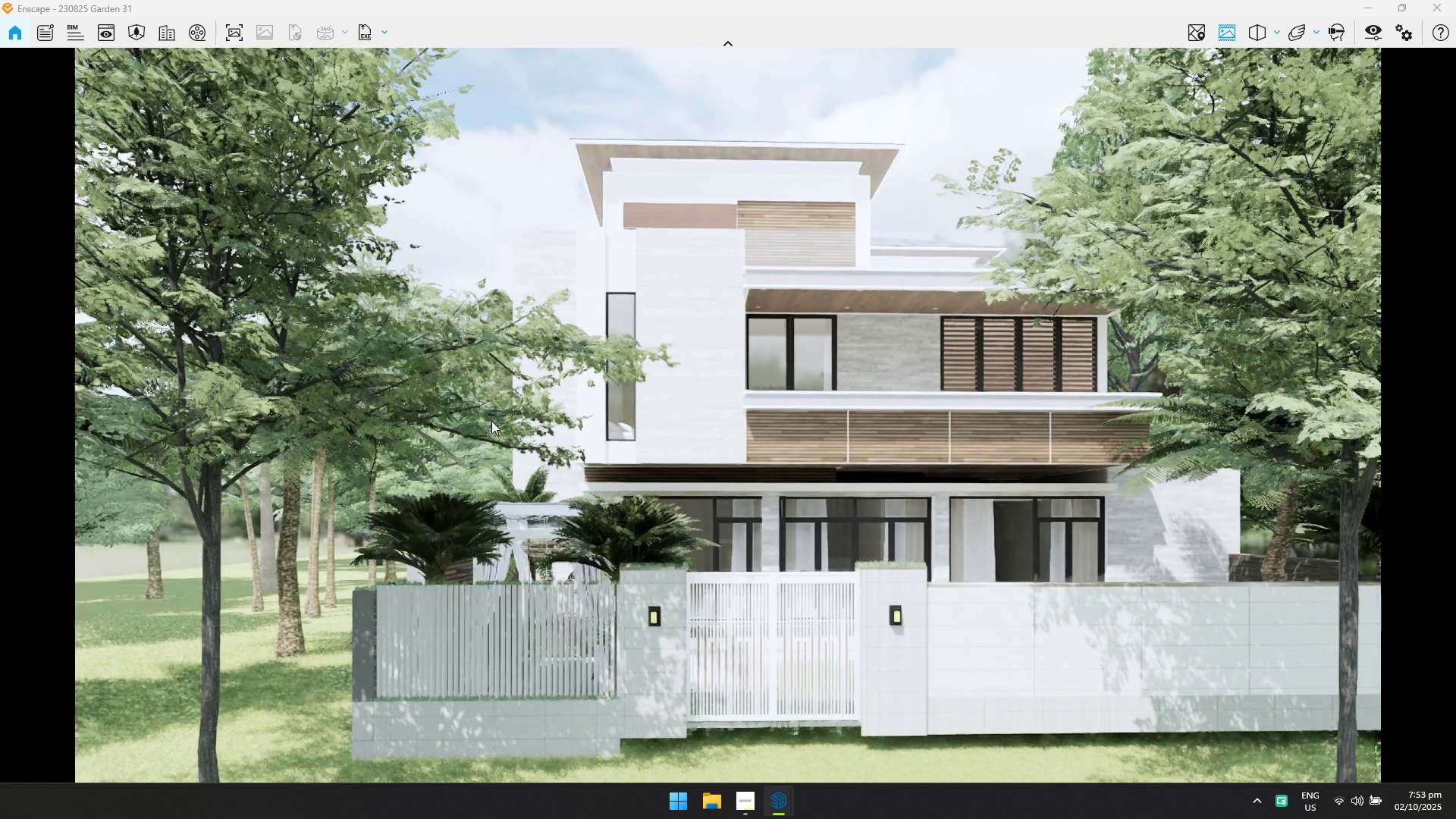 
hold_key(key=W, duration=0.72)
 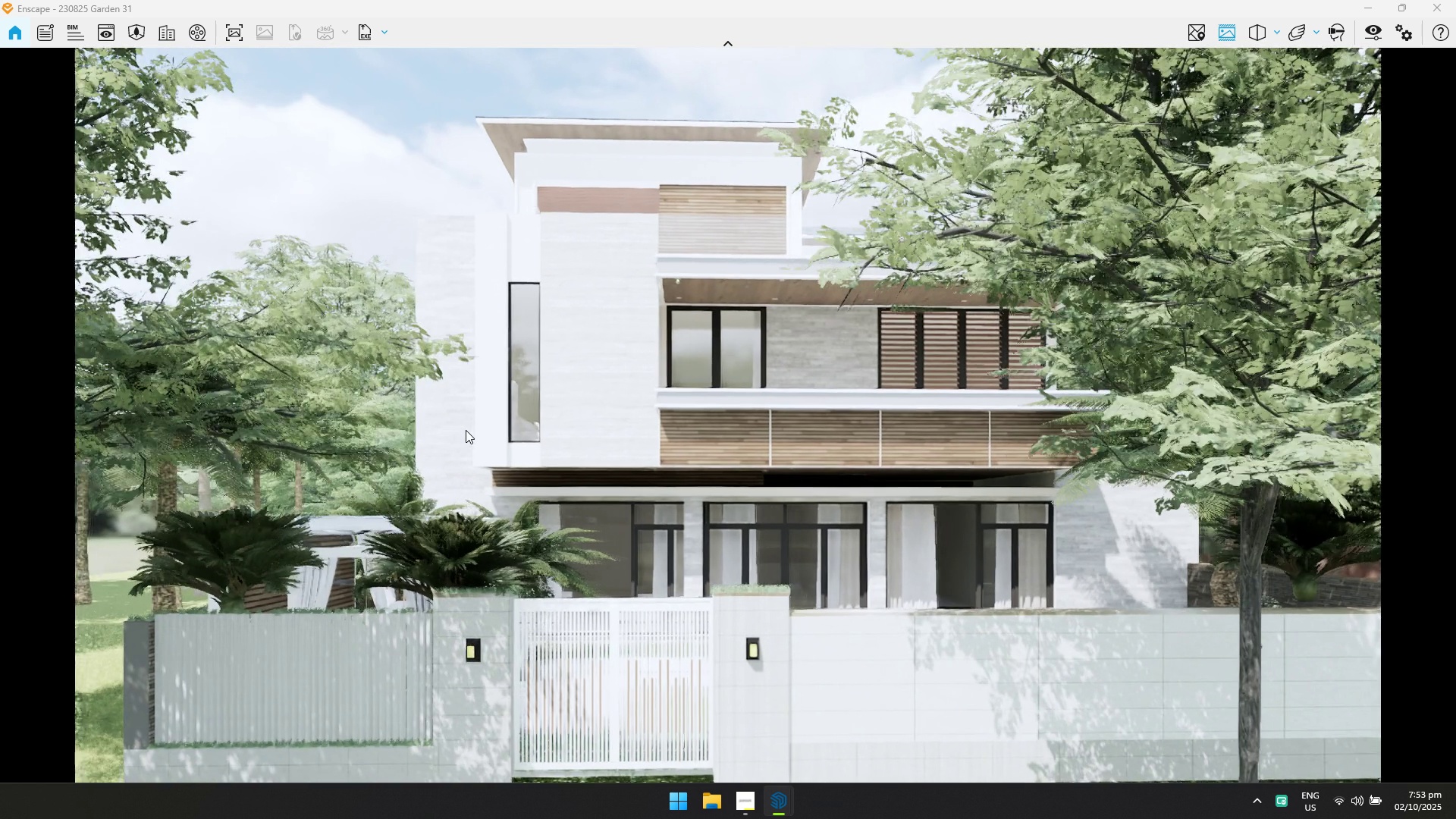 
hold_key(key=D, duration=1.5)
 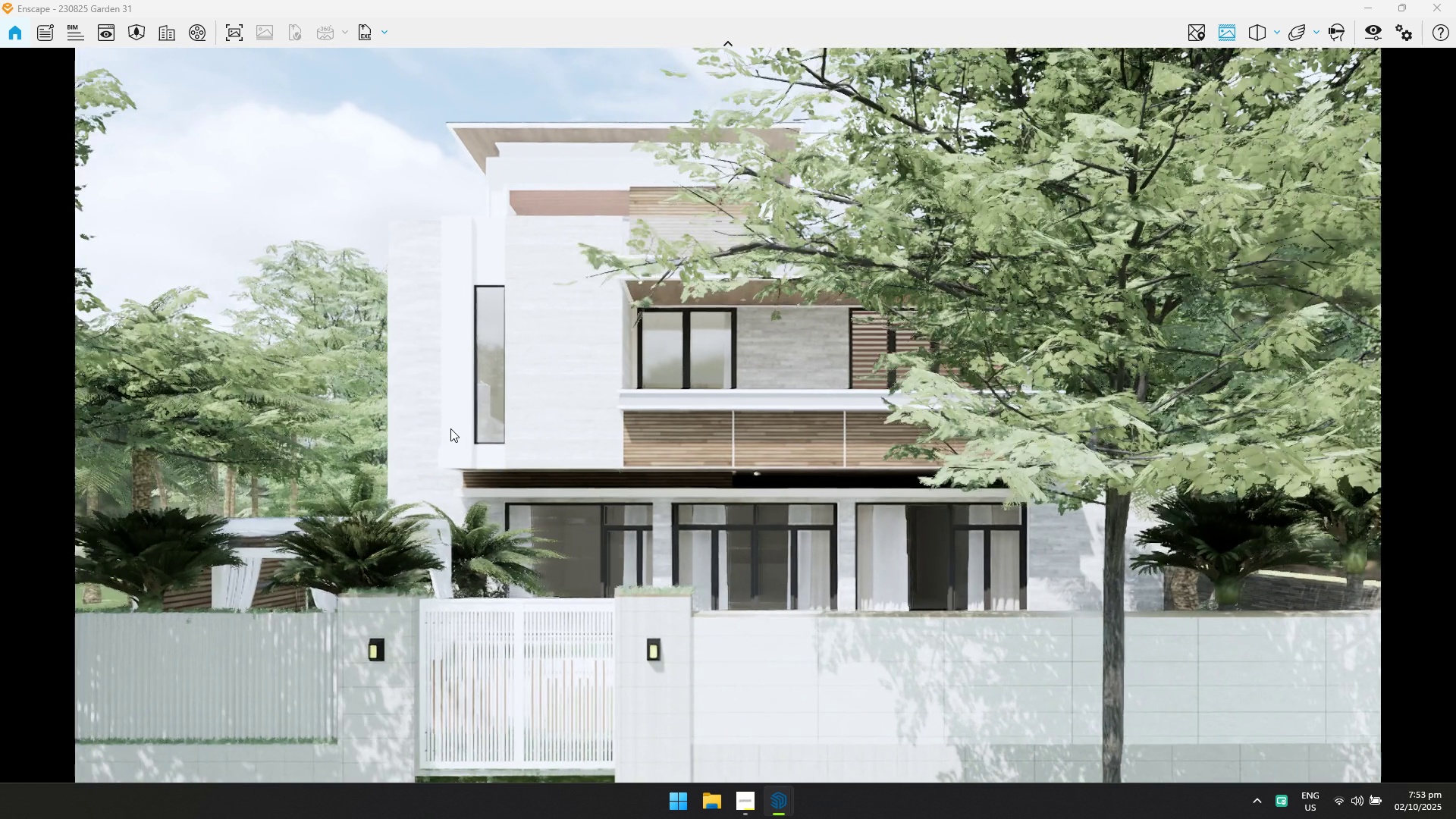 
type(DDDD)
key(Tab)
 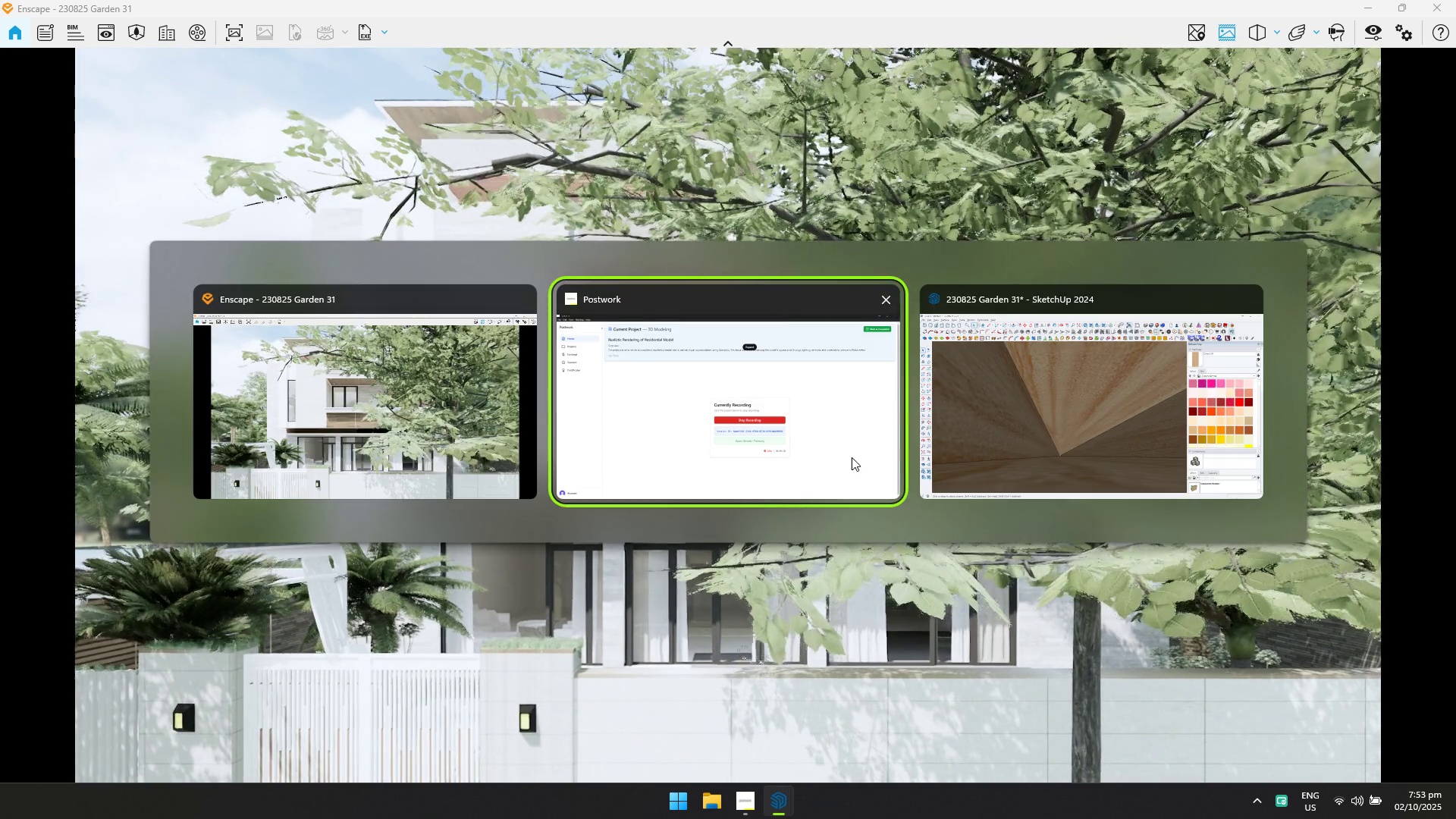 
hold_key(key=W, duration=0.85)
 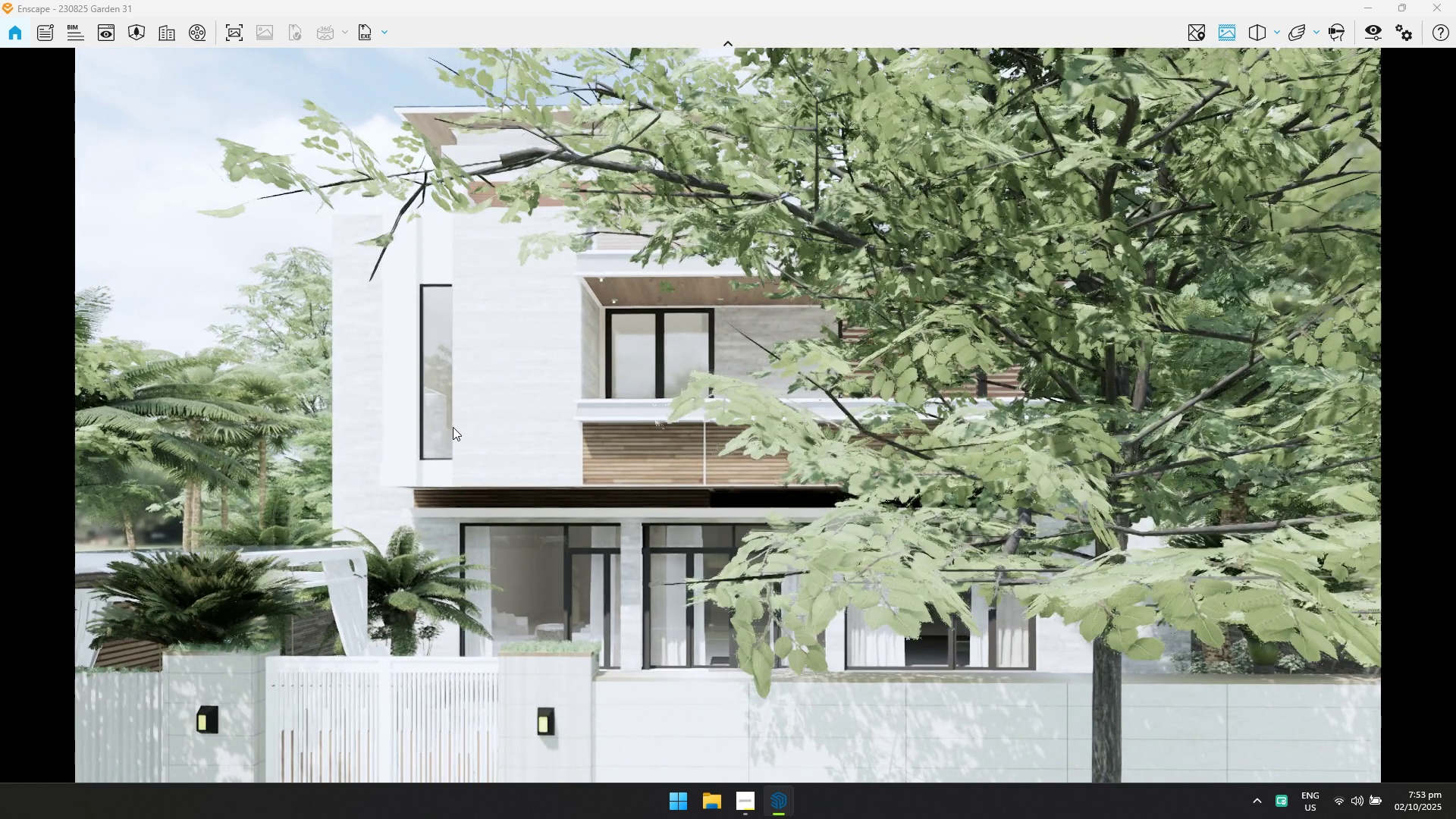 
hold_key(key=AltLeft, duration=0.81)
left_click([826, 453])
 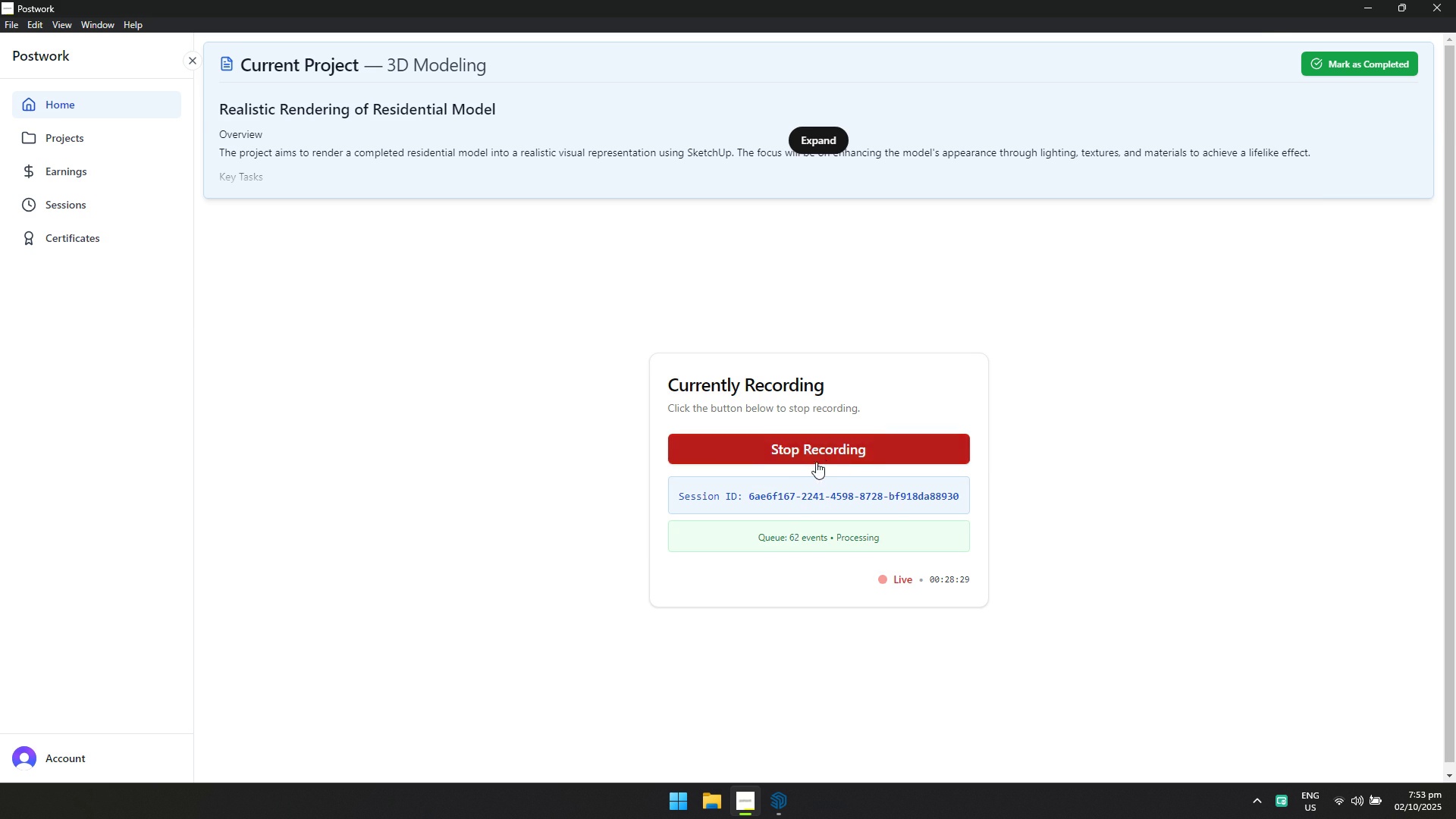 
hold_key(key=AltLeft, duration=0.44)